 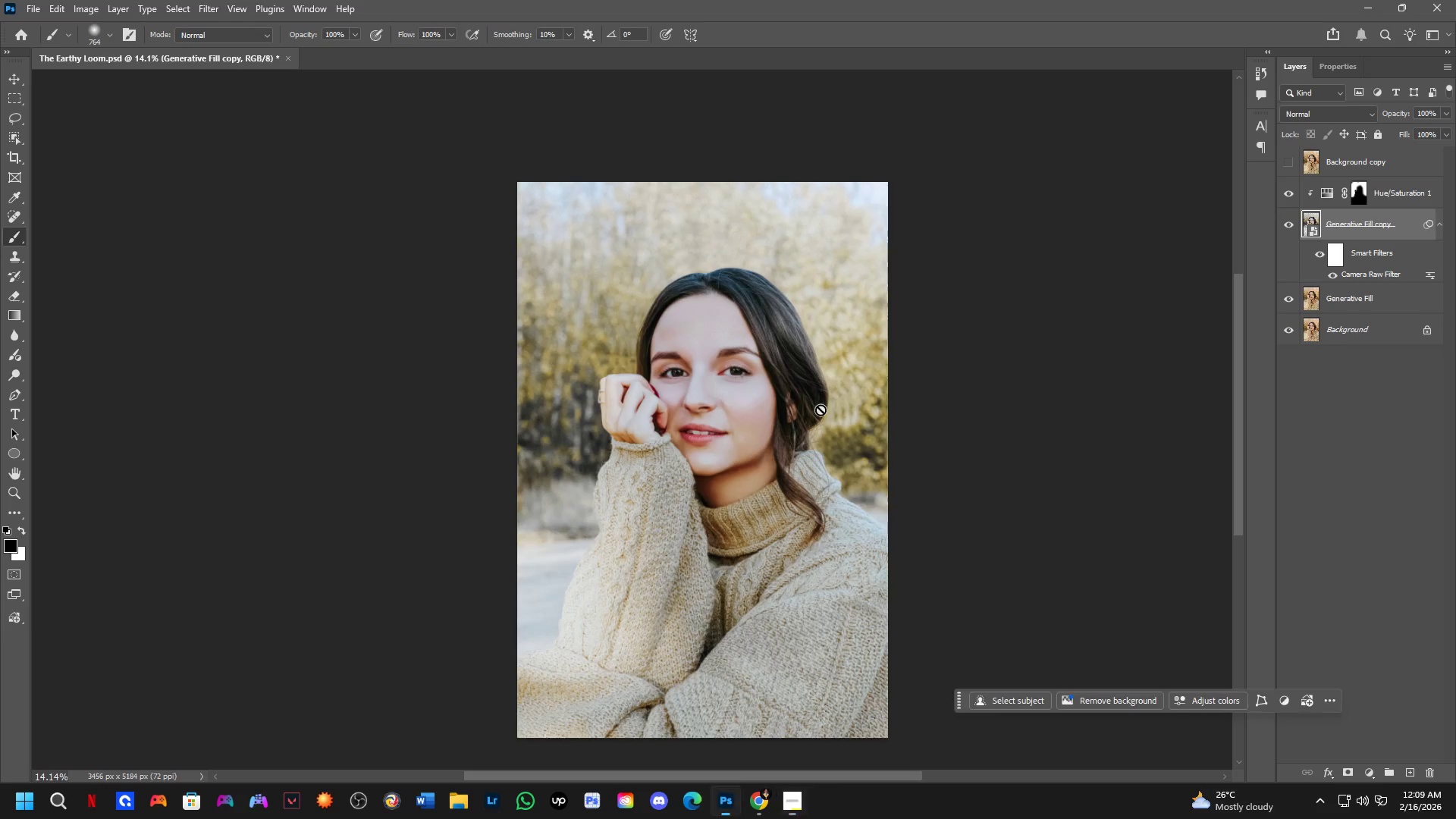 
left_click_drag(start_coordinate=[706, 407], to_coordinate=[690, 373])
 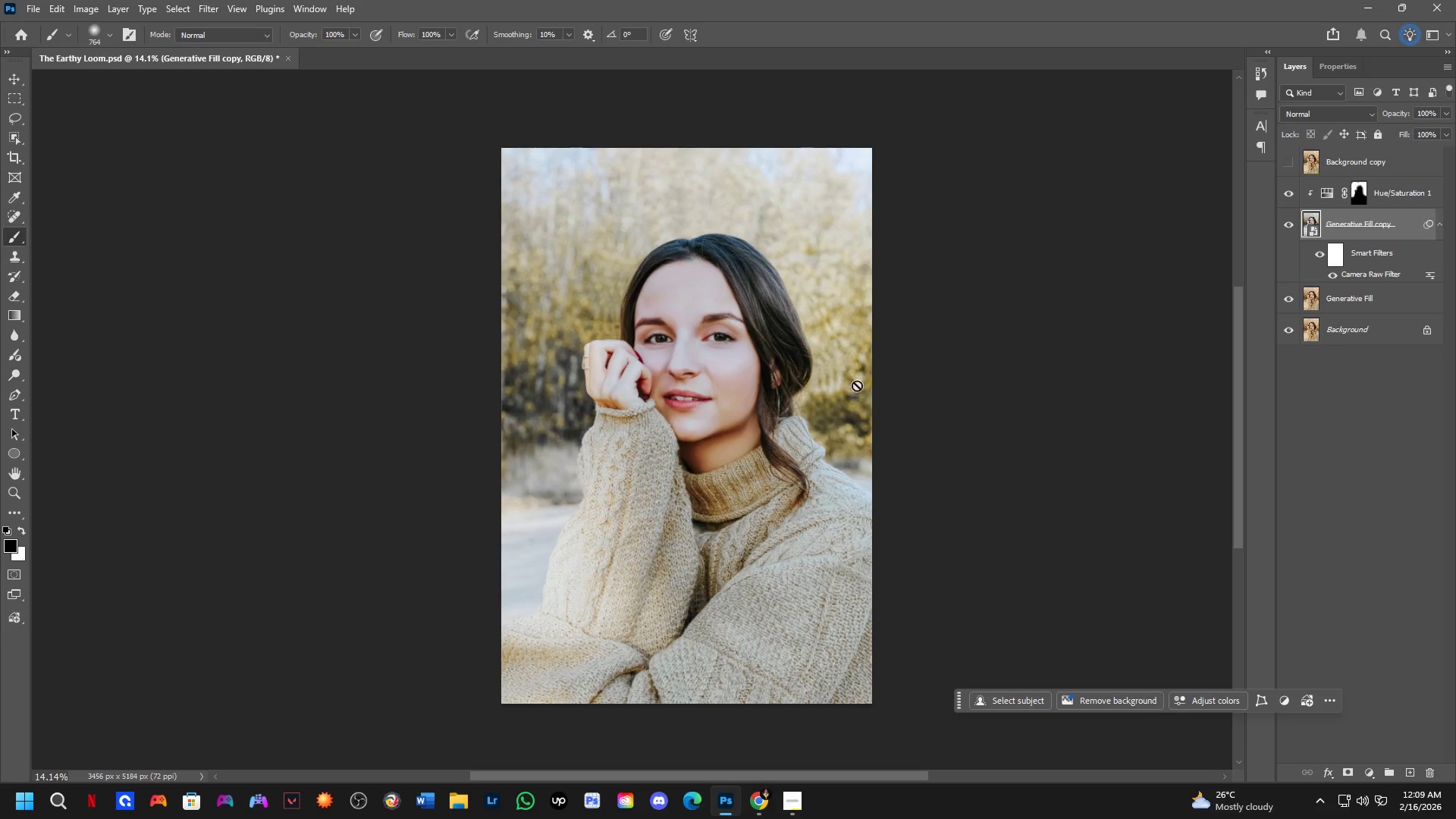 
key(Control+ControlLeft)
 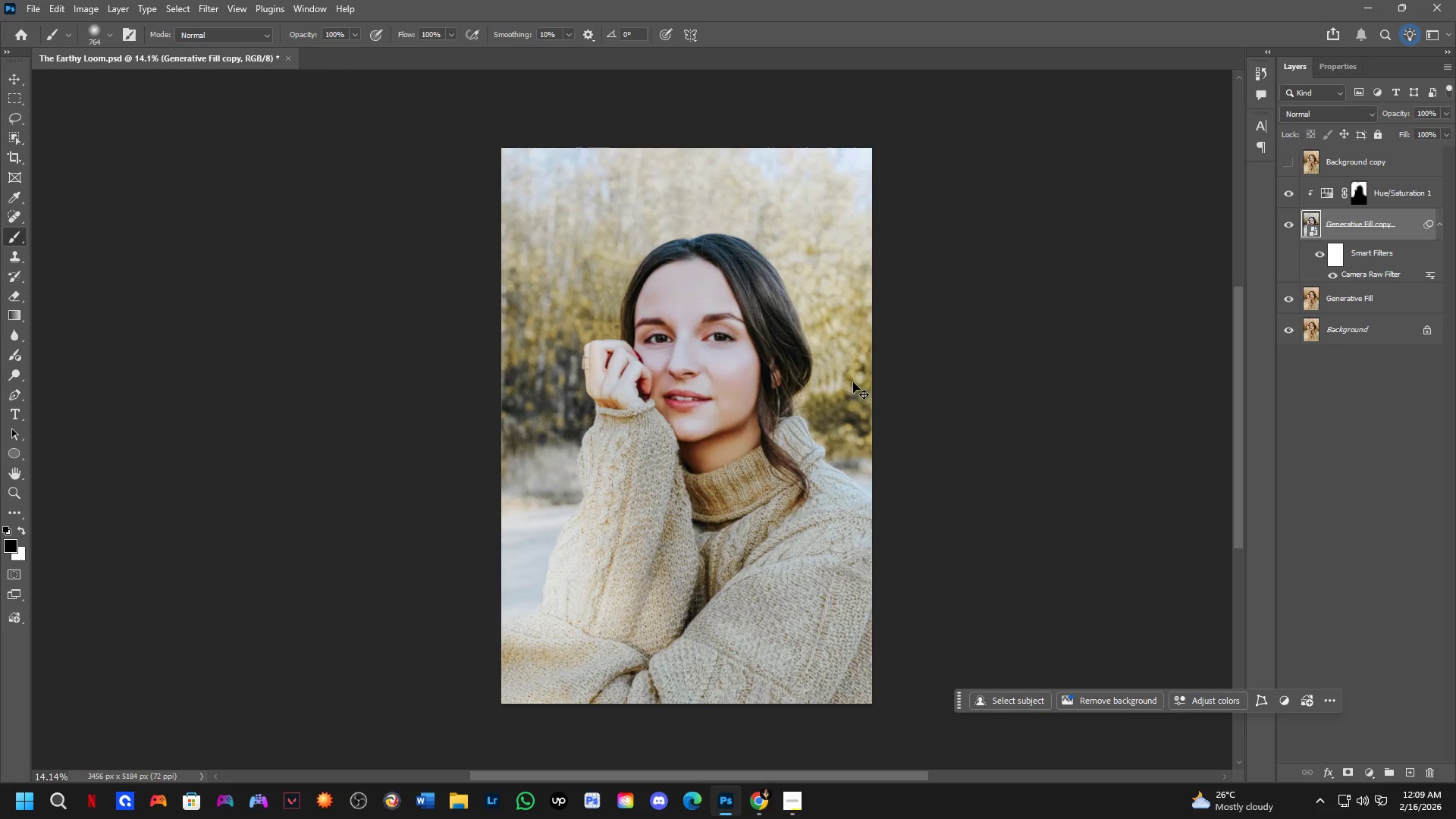 
key(Control+S)
 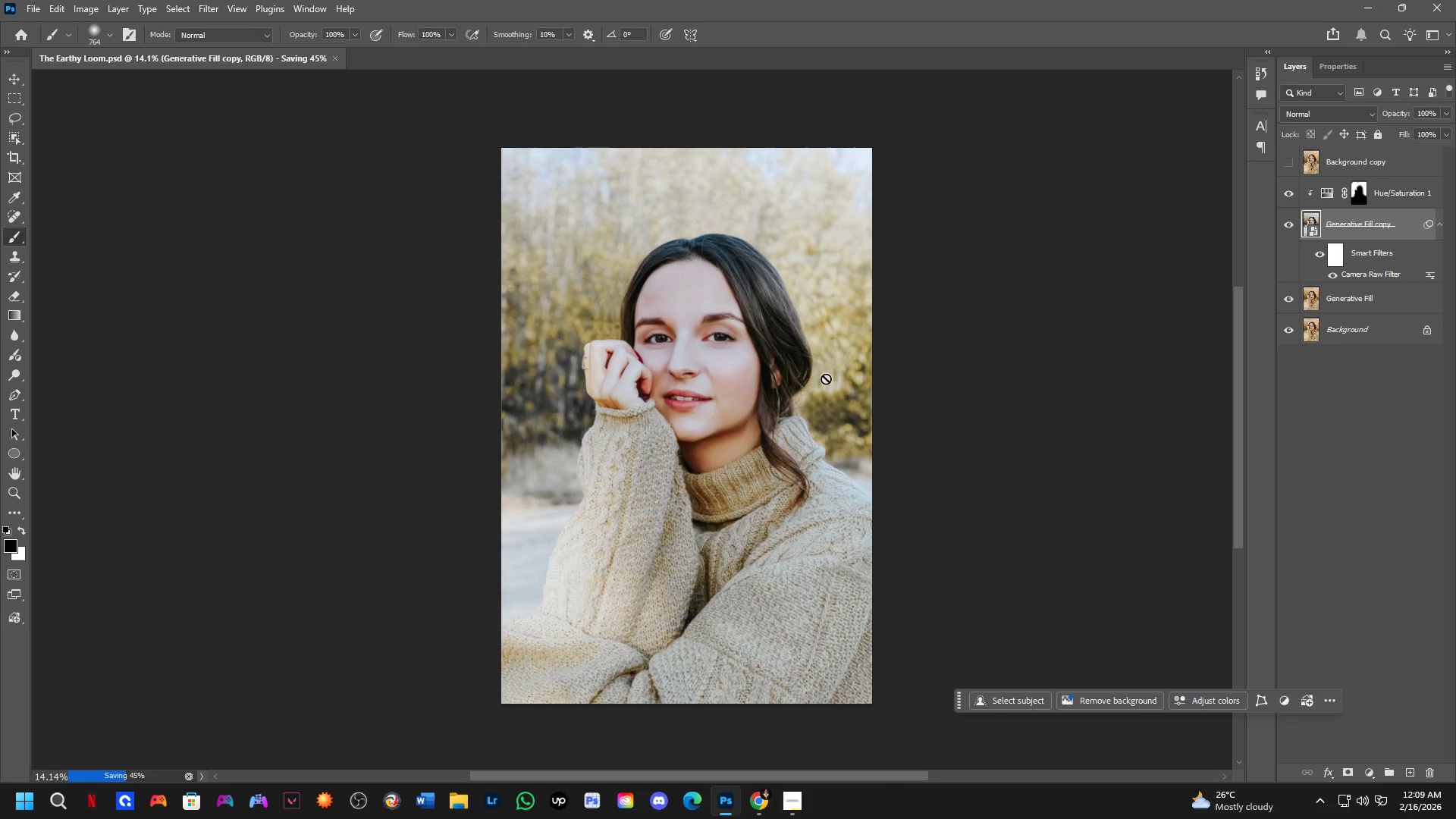 
hold_key(key=Space, duration=0.5)
 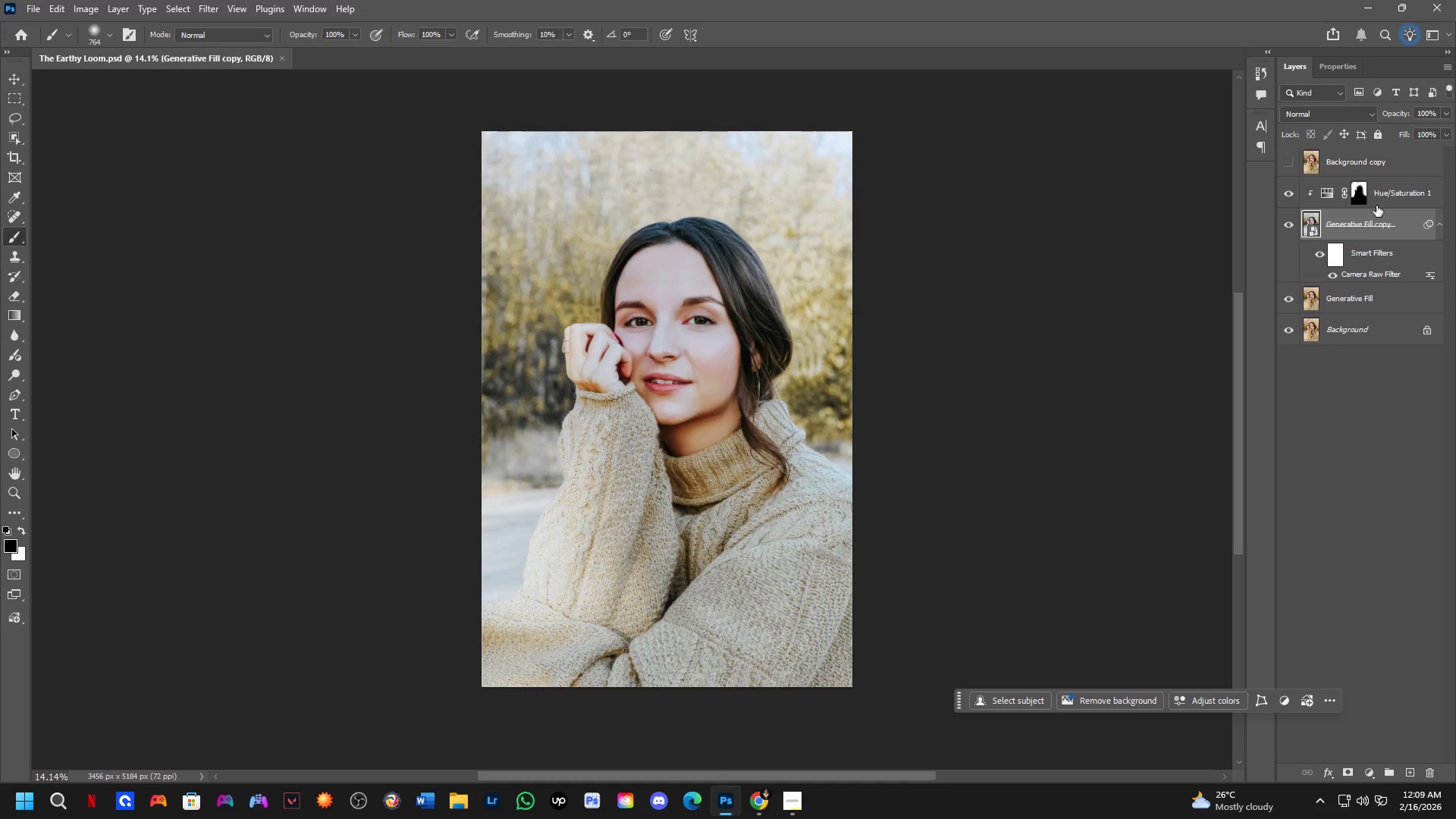 
left_click_drag(start_coordinate=[692, 418], to_coordinate=[673, 401])
 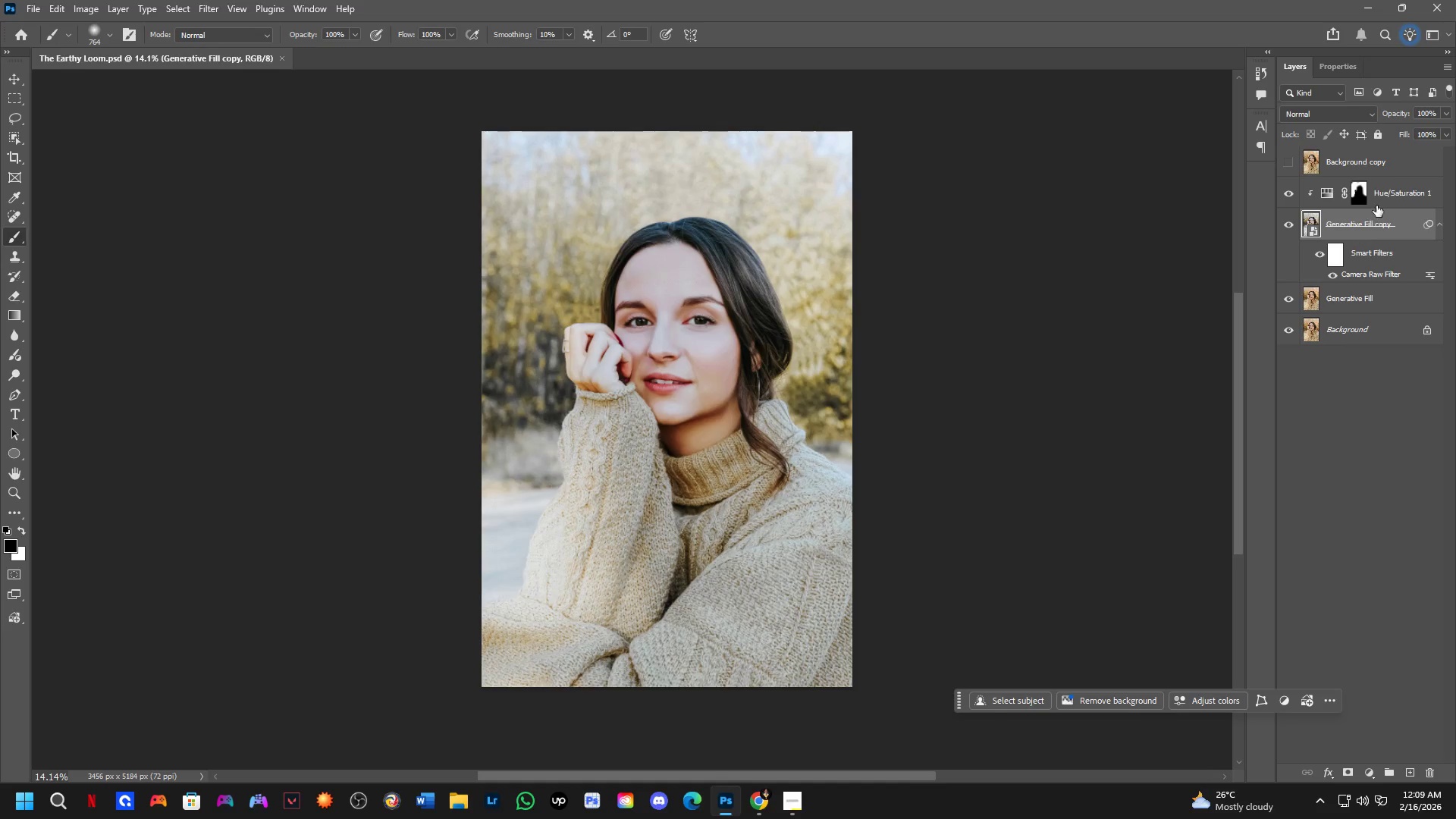 
left_click([1392, 192])
 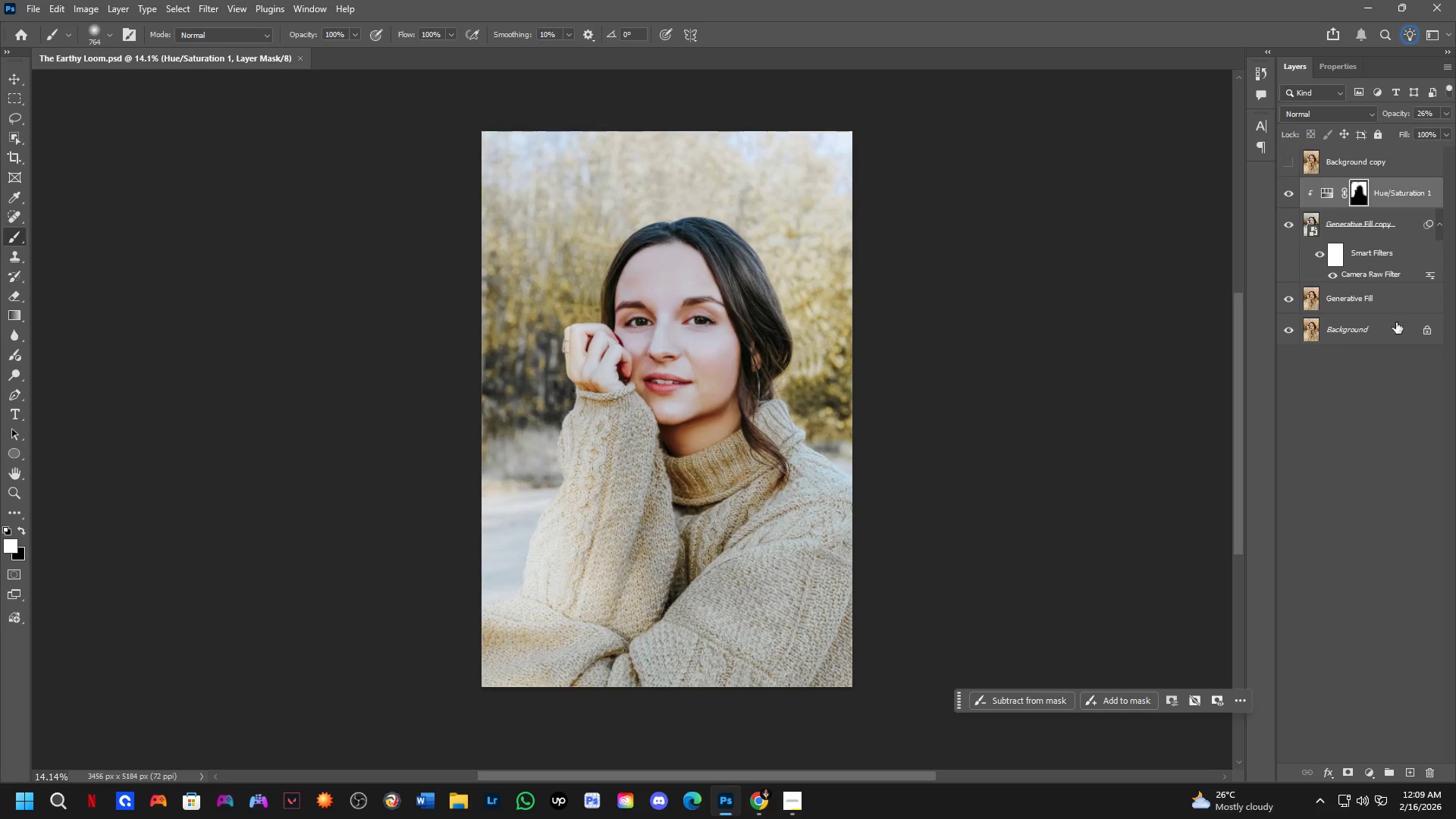 
hold_key(key=ControlLeft, duration=0.59)
hold_key(key=ShiftLeft, duration=0.59)
left_click([1386, 324])
 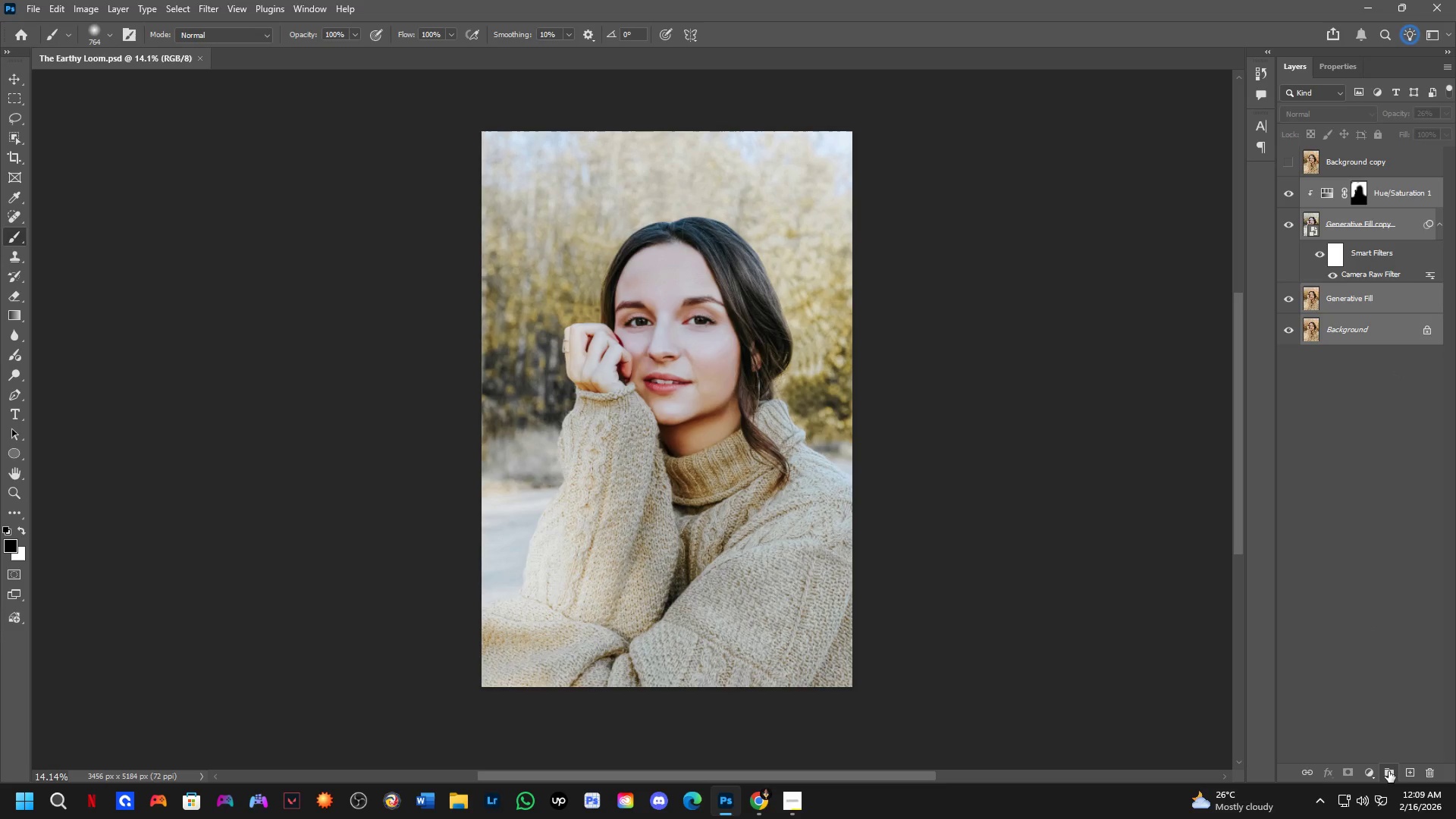 
left_click([1426, 331])
 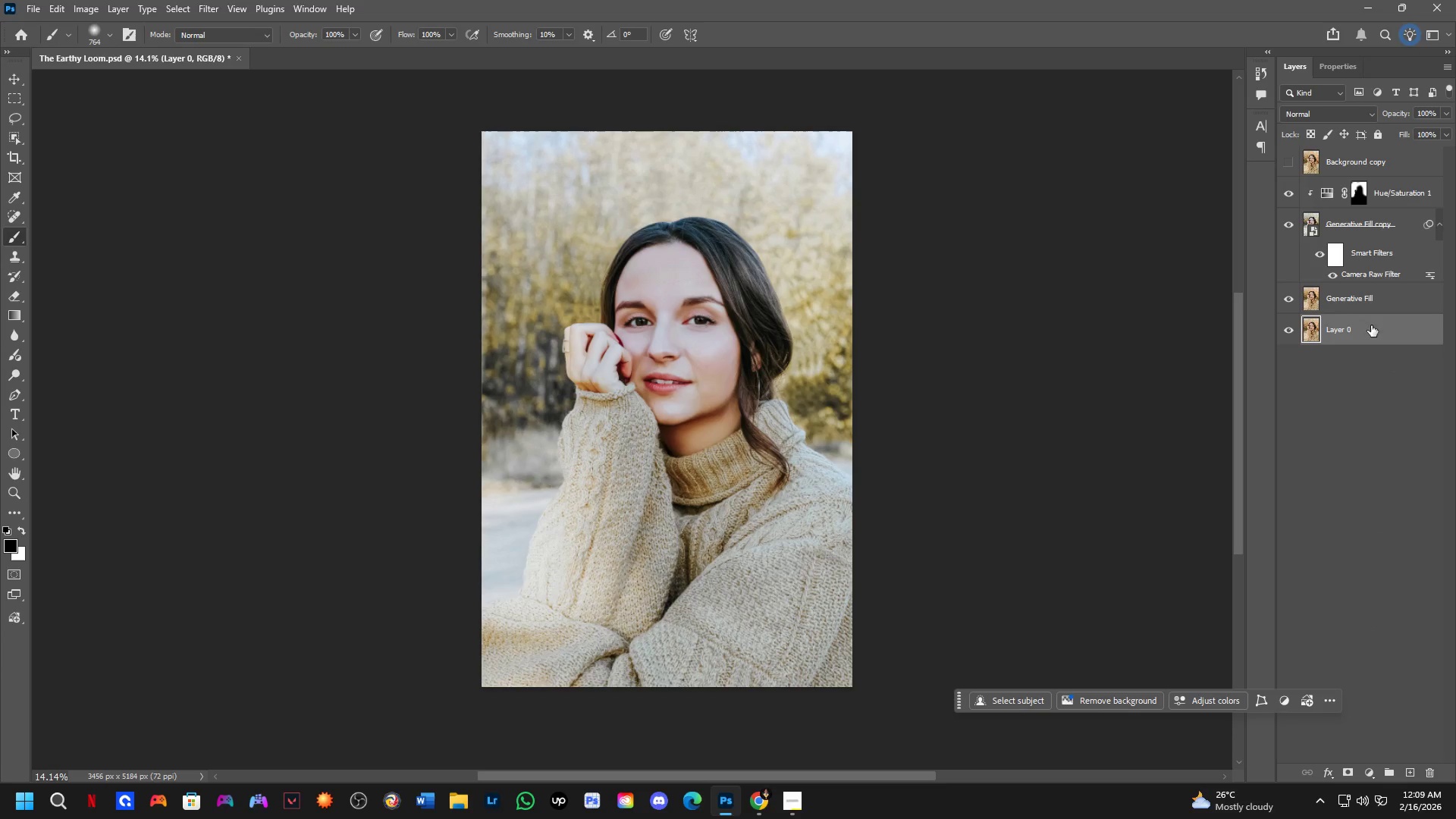 
hold_key(key=ControlLeft, duration=0.41)
hold_key(key=ShiftLeft, duration=0.39)
left_click([1392, 204])
 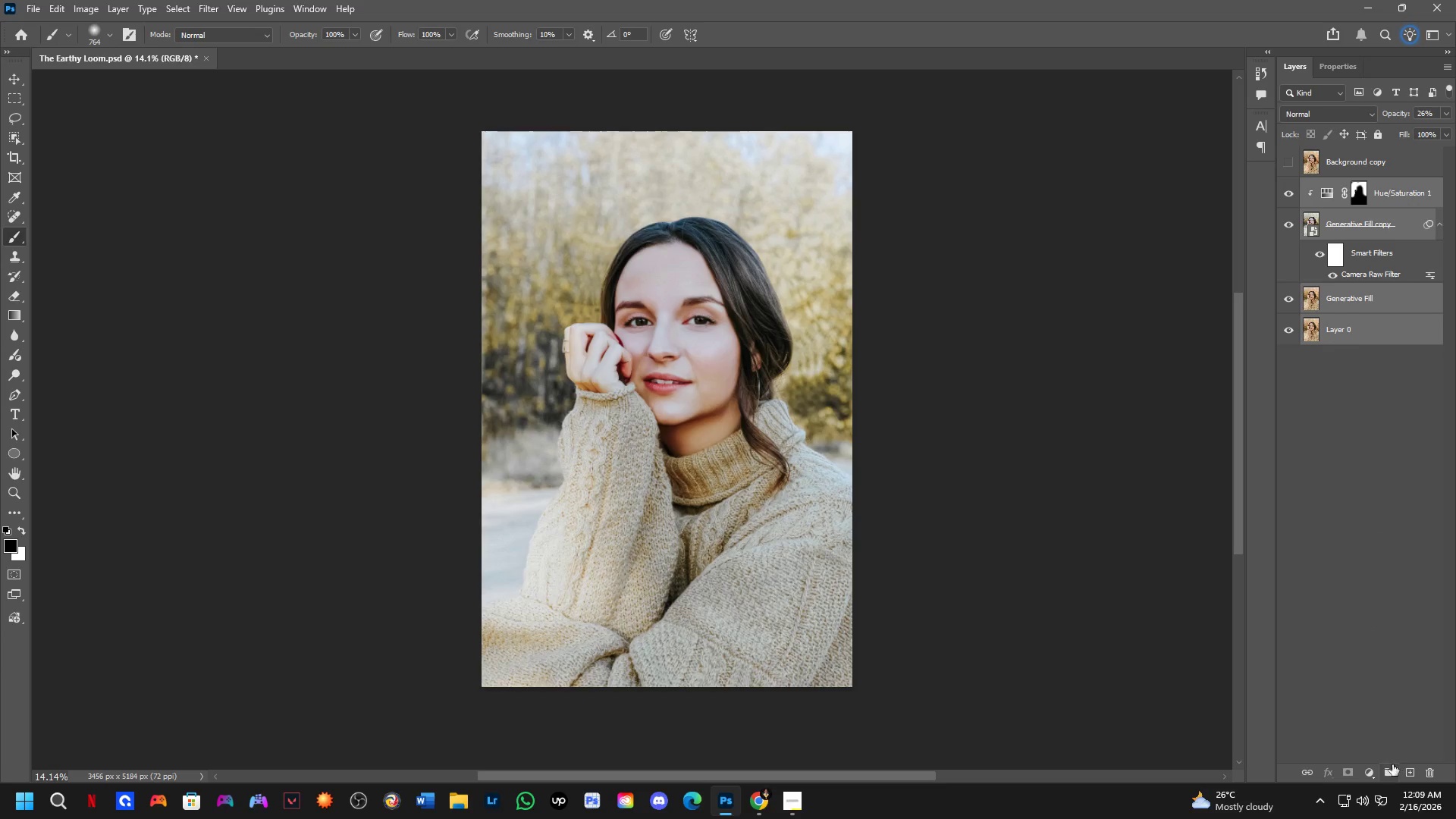 
left_click([1390, 767])
 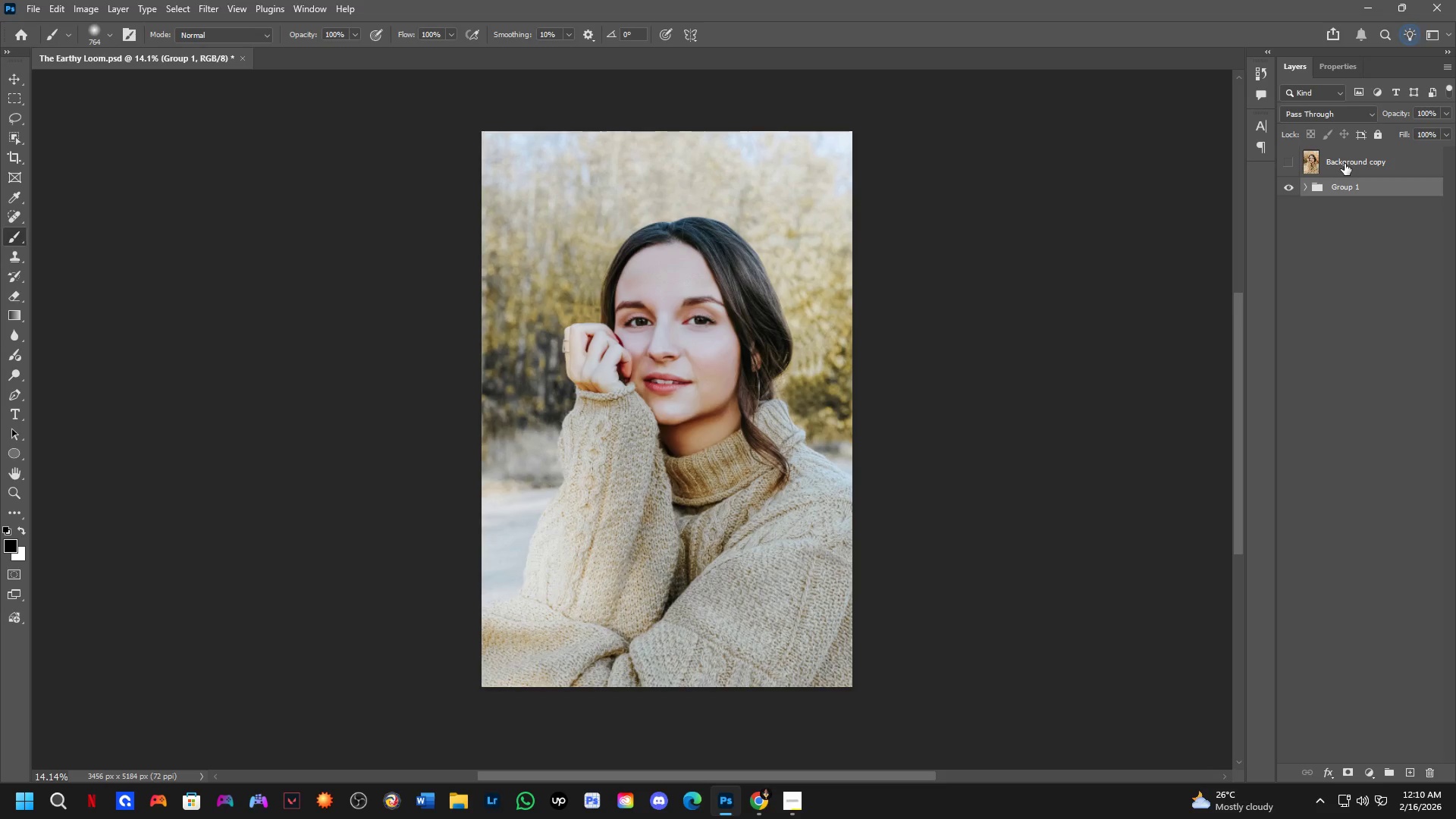 
wait(48.27)
 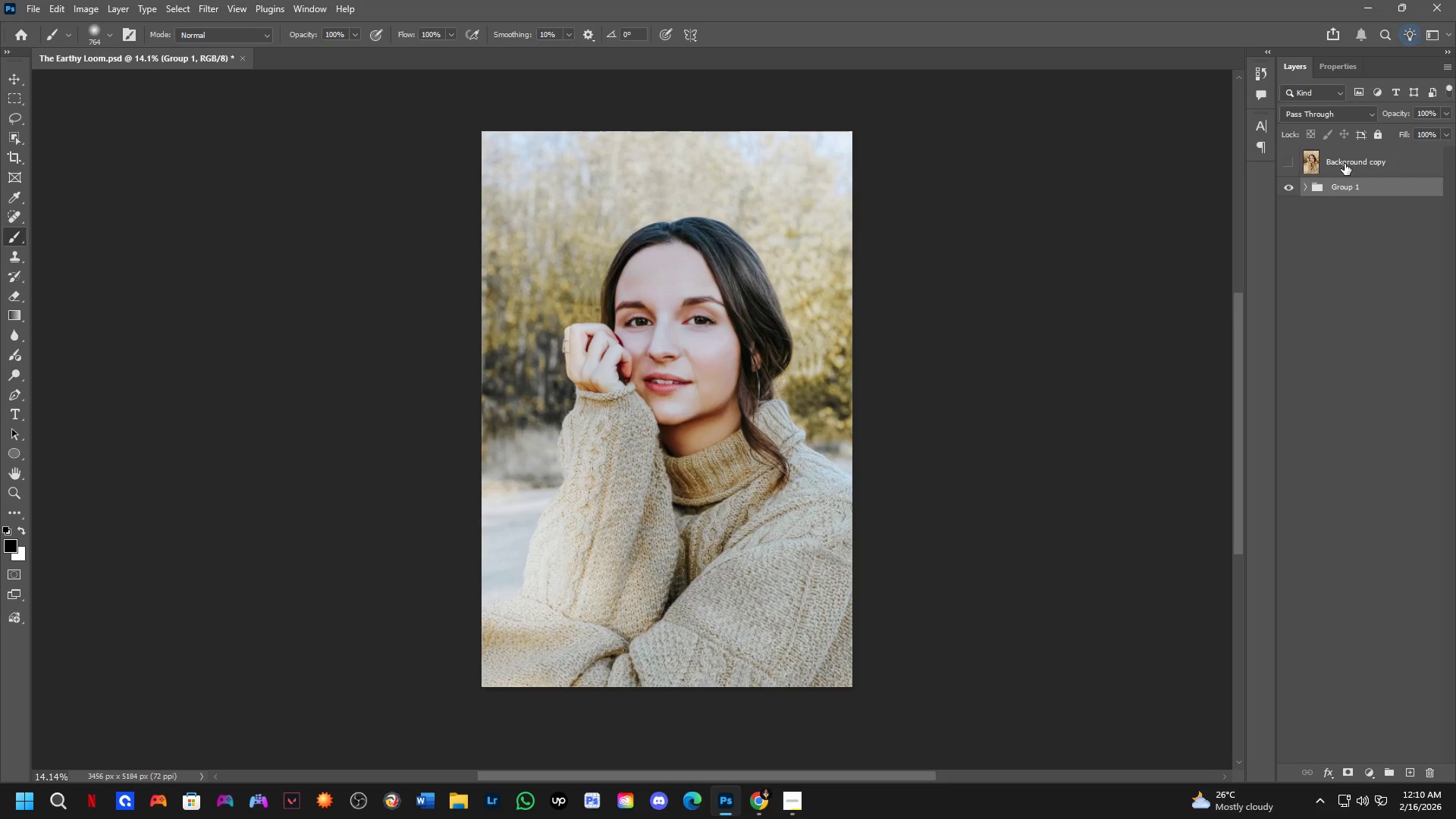 
hold_key(key=Space, duration=0.53)
 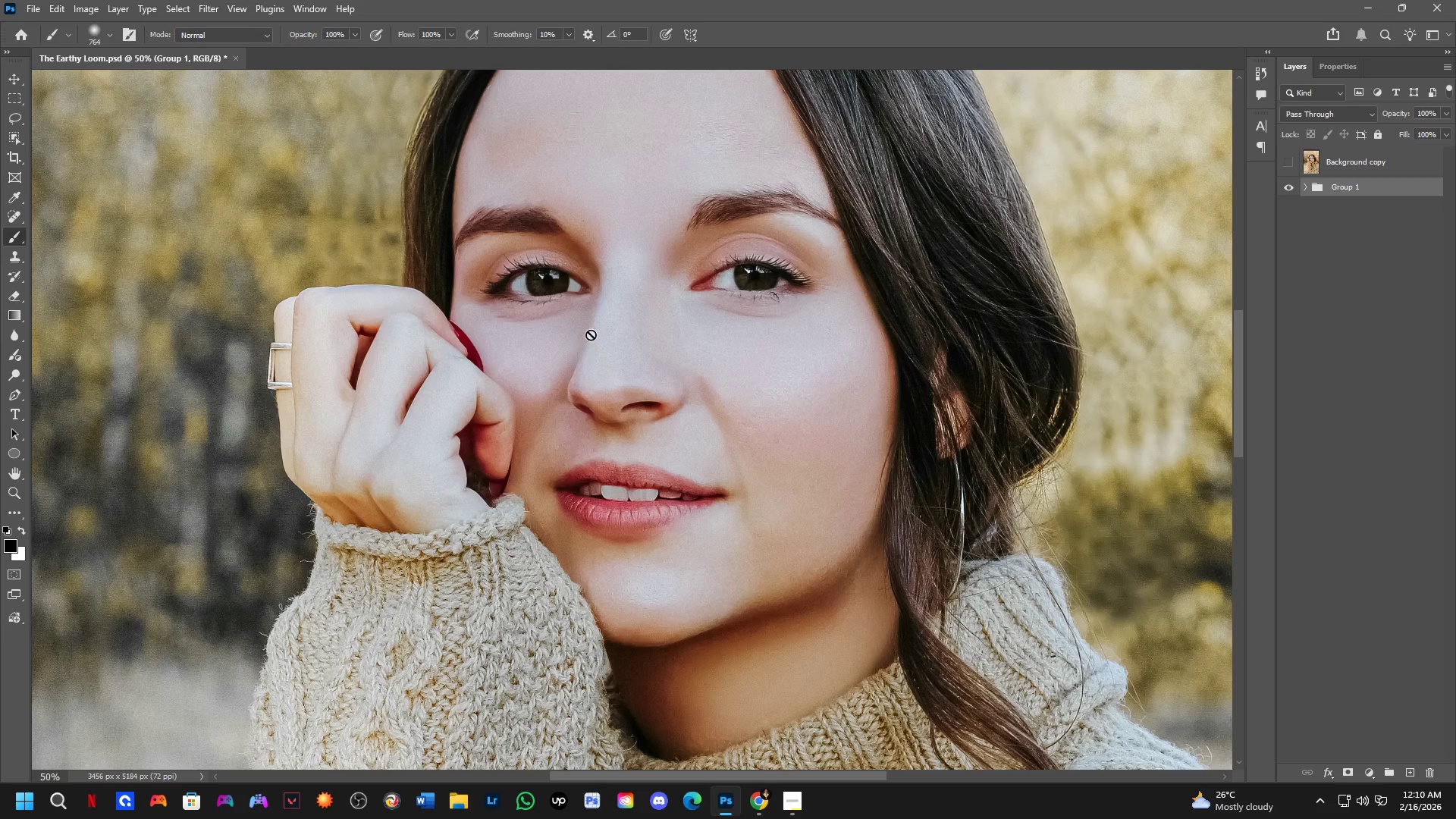 
left_click_drag(start_coordinate=[568, 432], to_coordinate=[477, 466])
 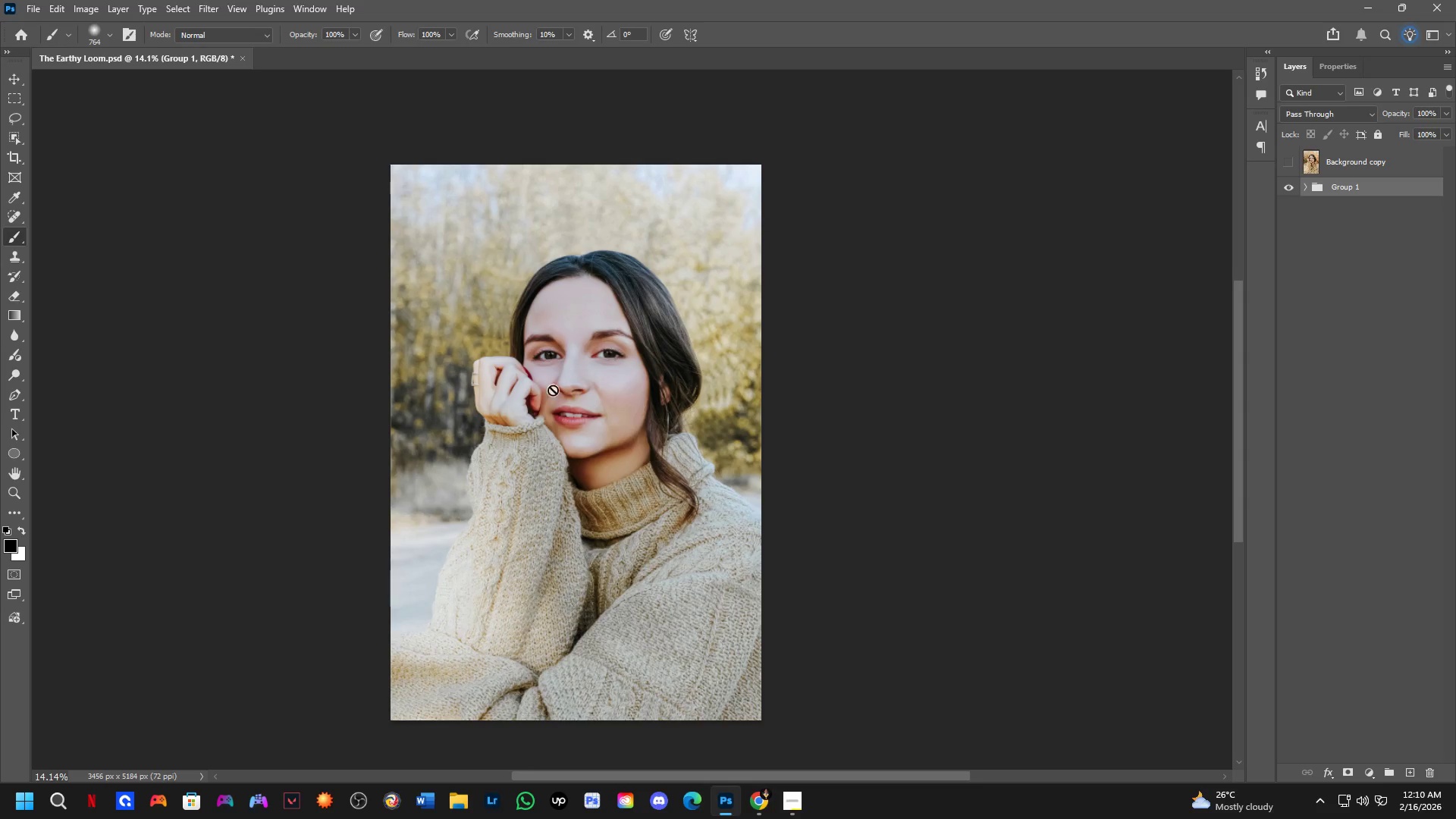 
key(Shift+ShiftLeft)
 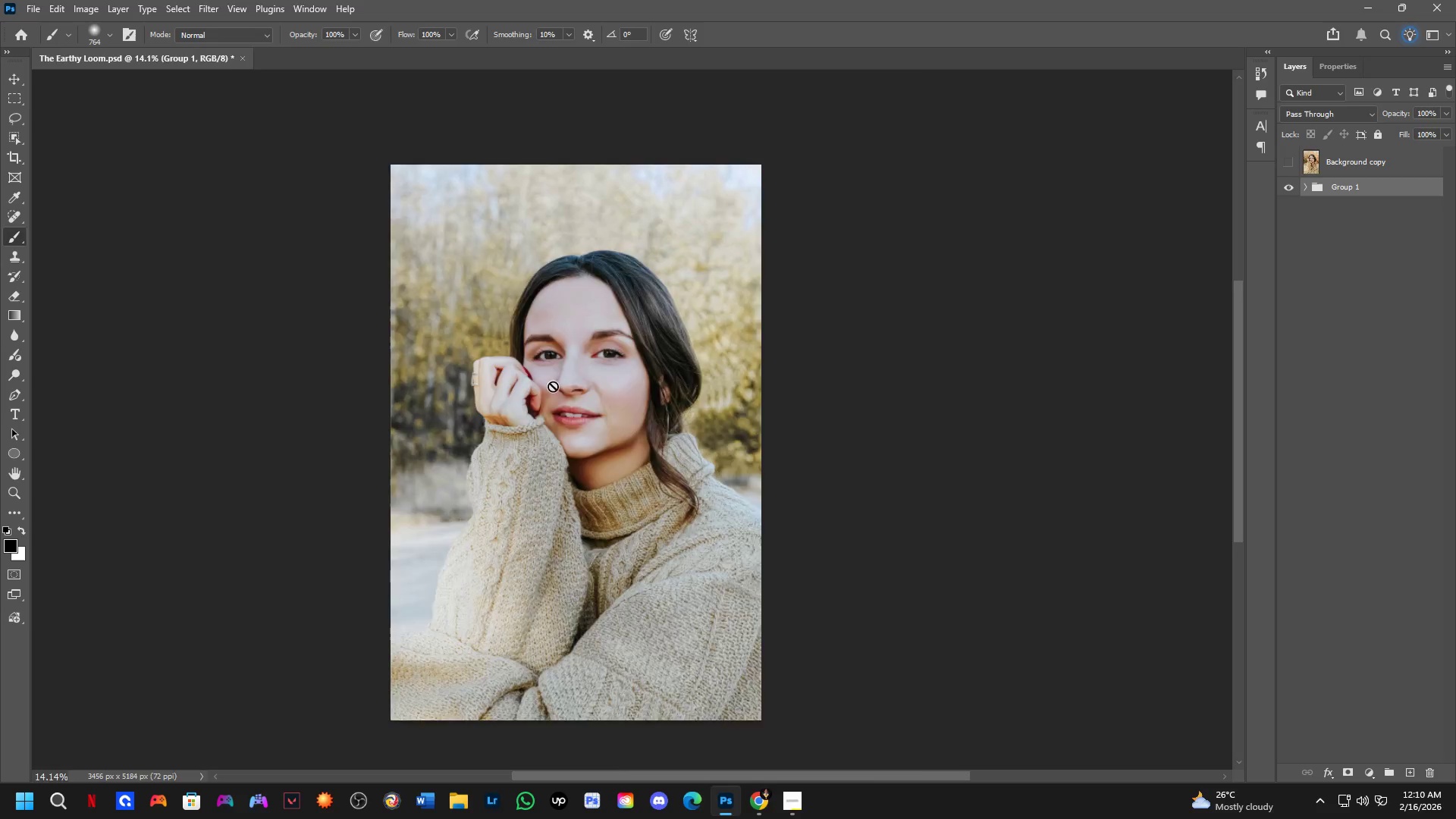 
scroll: coordinate [552, 384], scroll_direction: up, amount: 4.0
 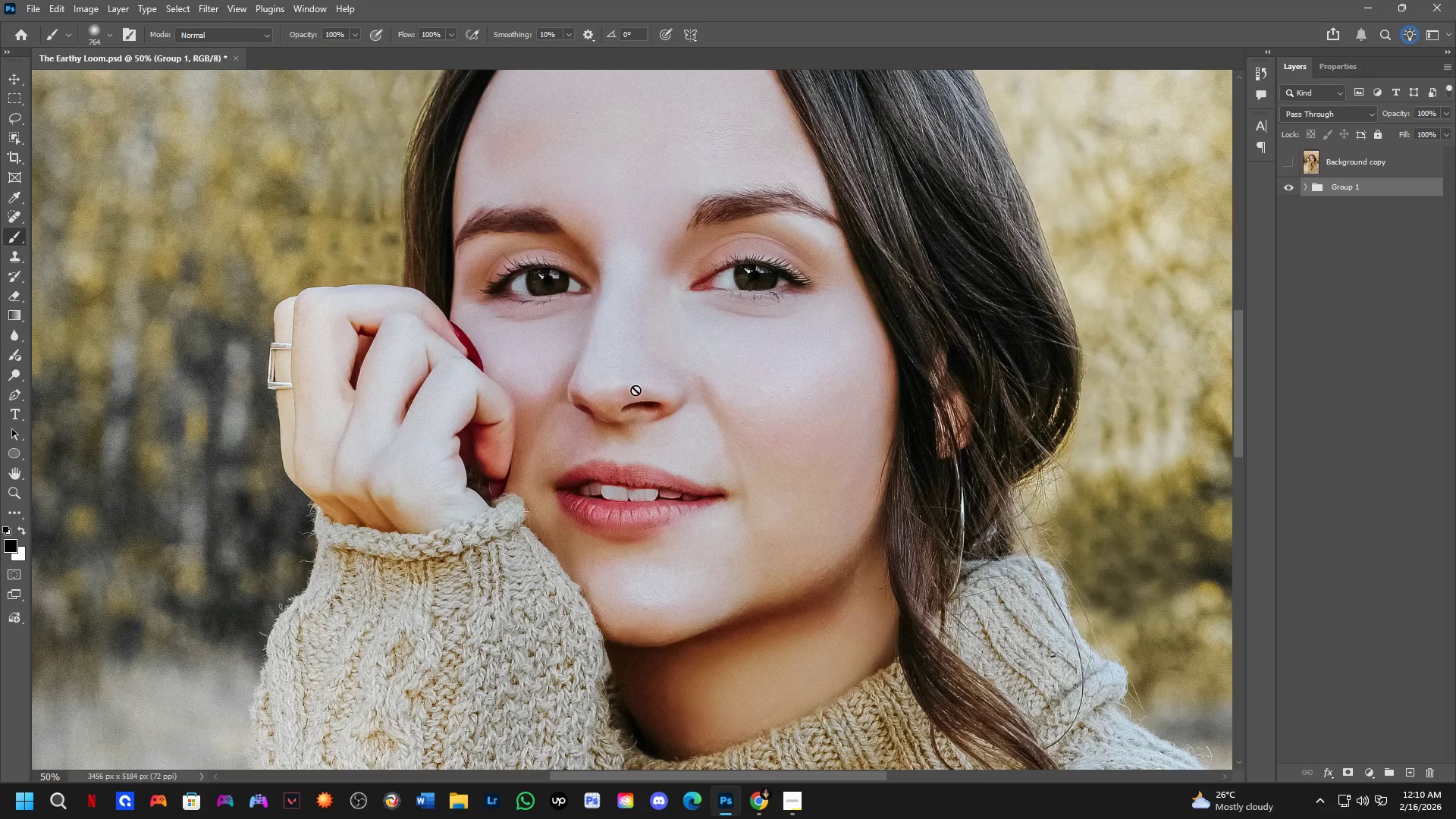 
scroll: coordinate [582, 334], scroll_direction: down, amount: 10.0
 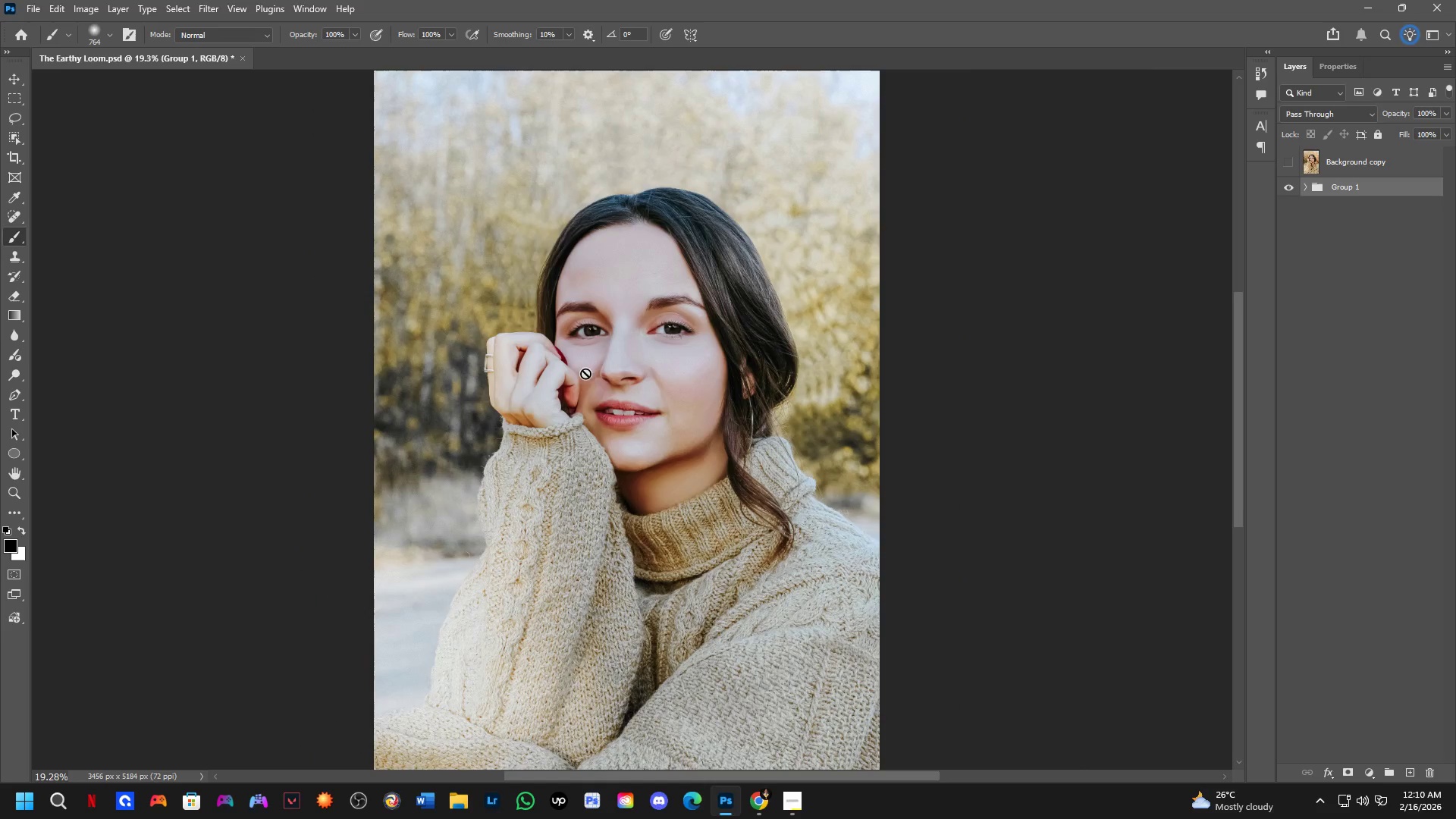 
scroll: coordinate [623, 403], scroll_direction: up, amount: 7.0
 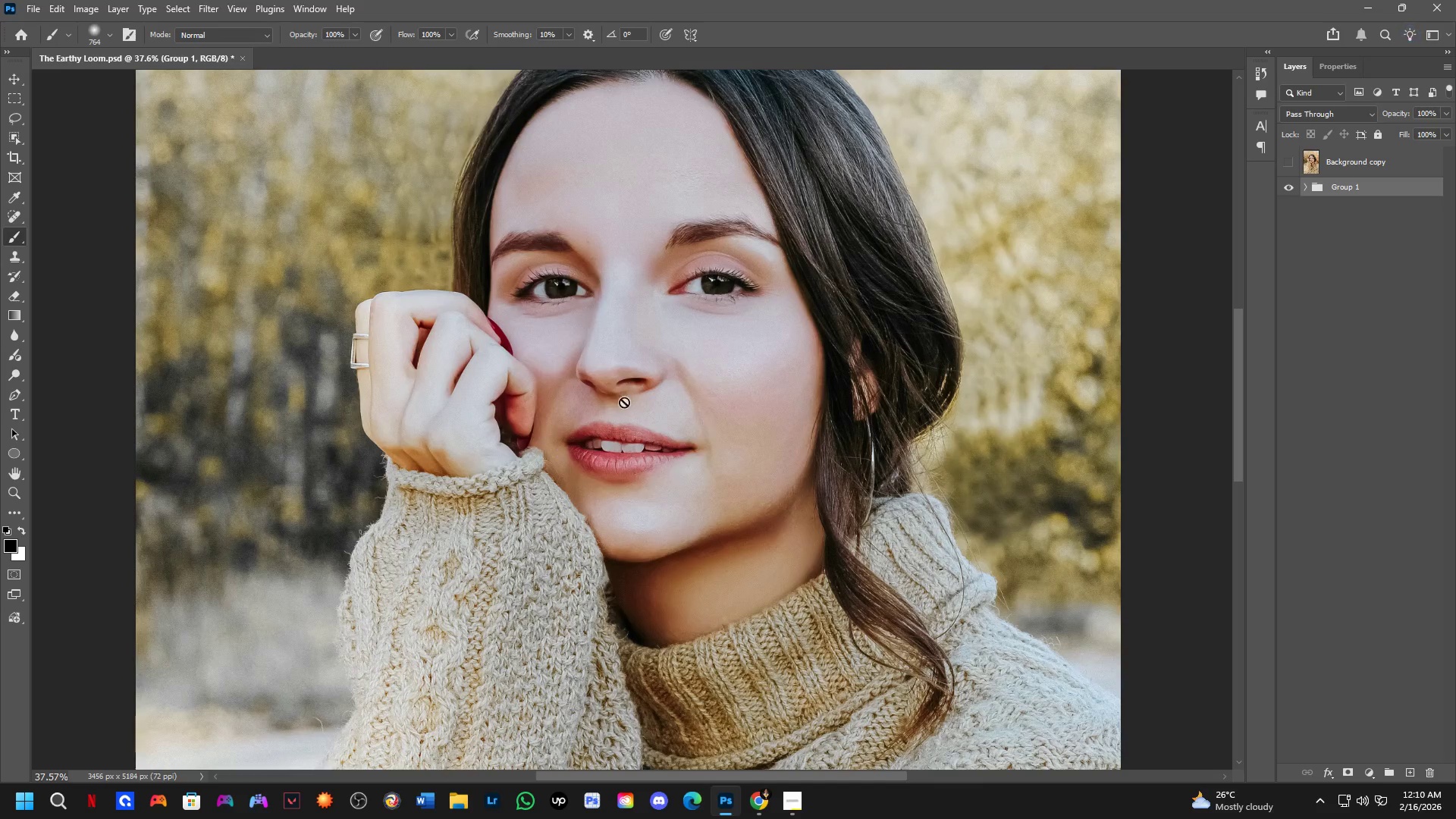 
key(Control+S)
 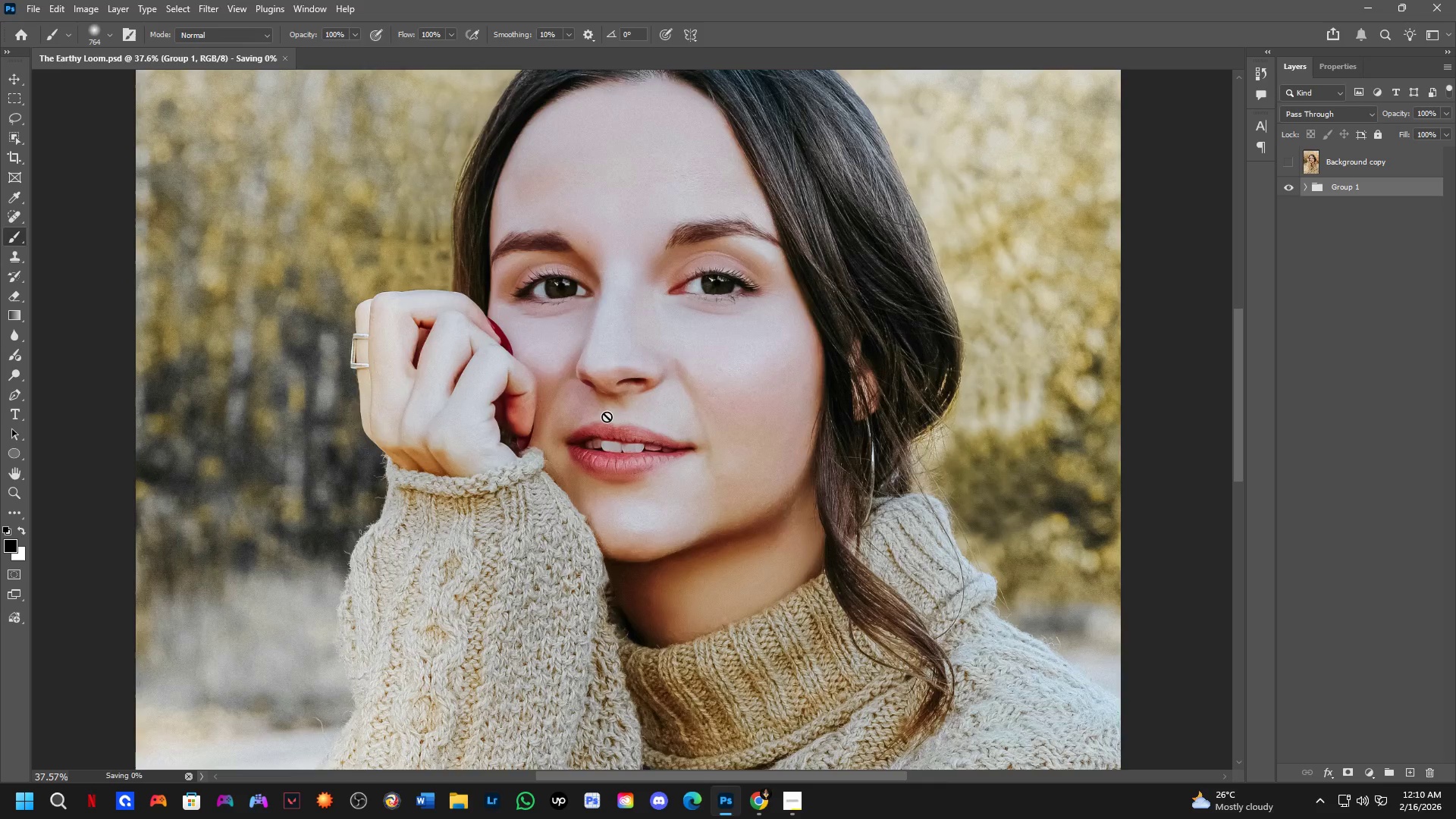 
scroll: coordinate [605, 416], scroll_direction: down, amount: 2.0
 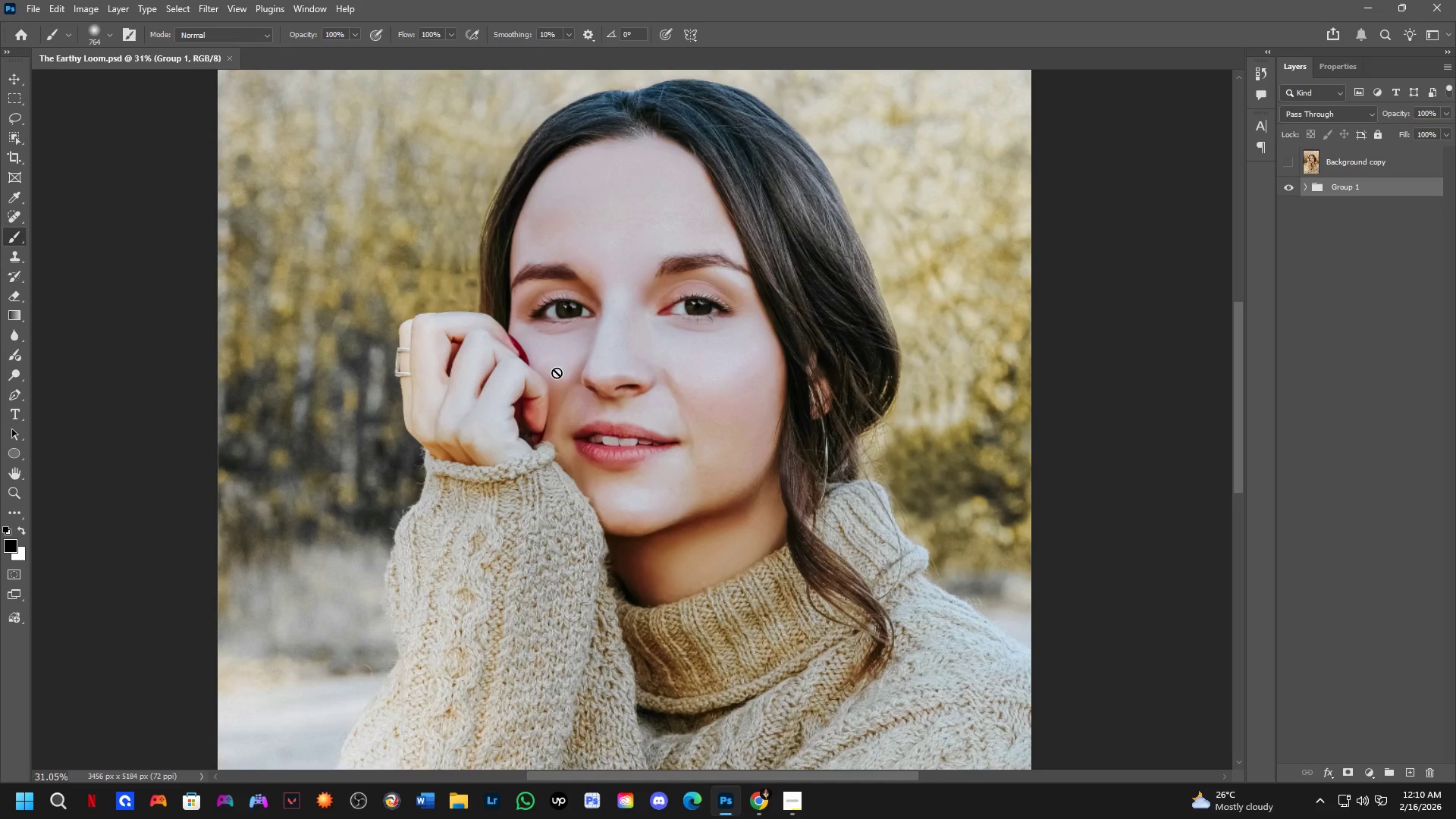 
hold_key(key=Space, duration=0.41)
 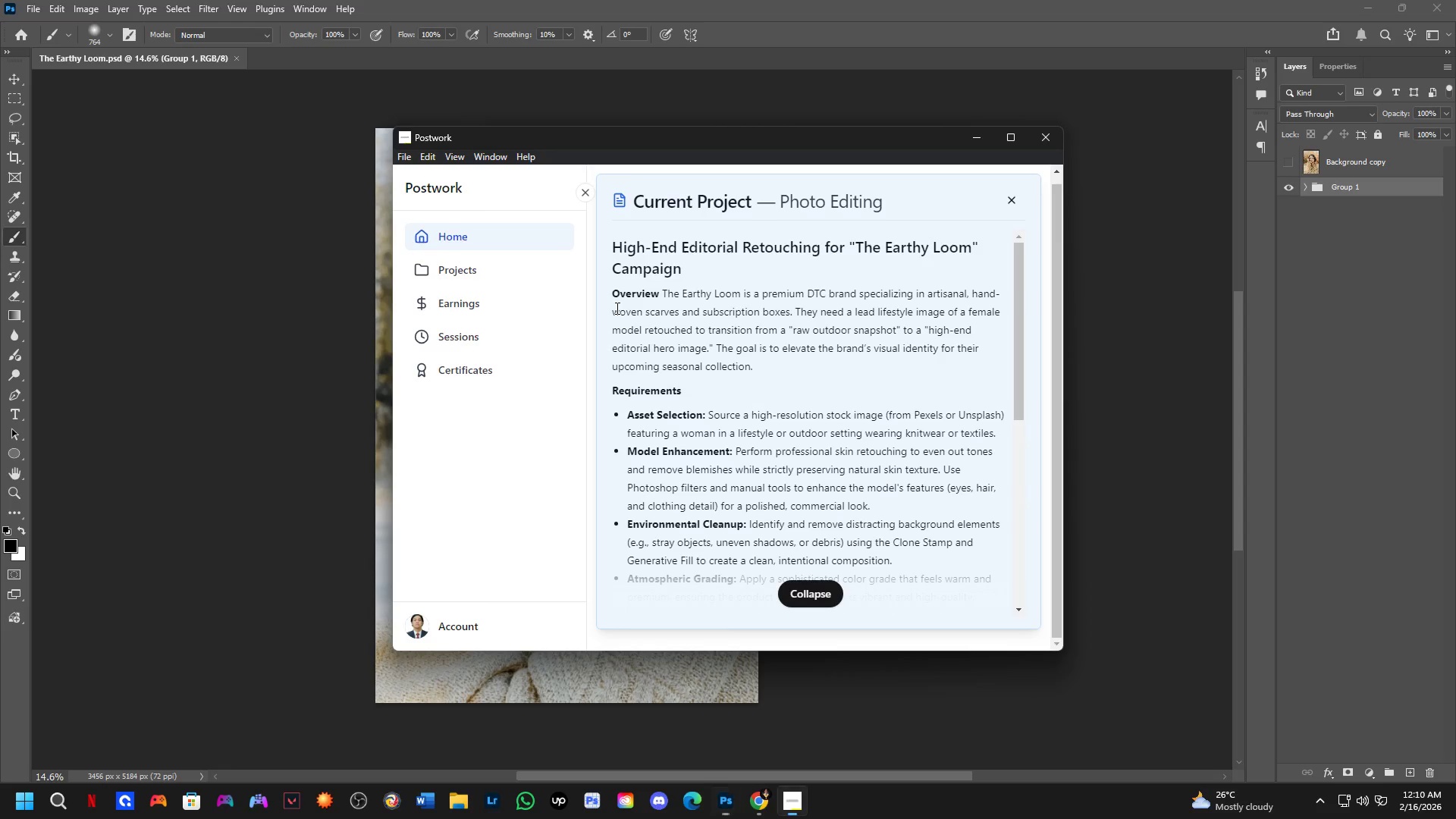 
left_click_drag(start_coordinate=[604, 372], to_coordinate=[582, 351])
 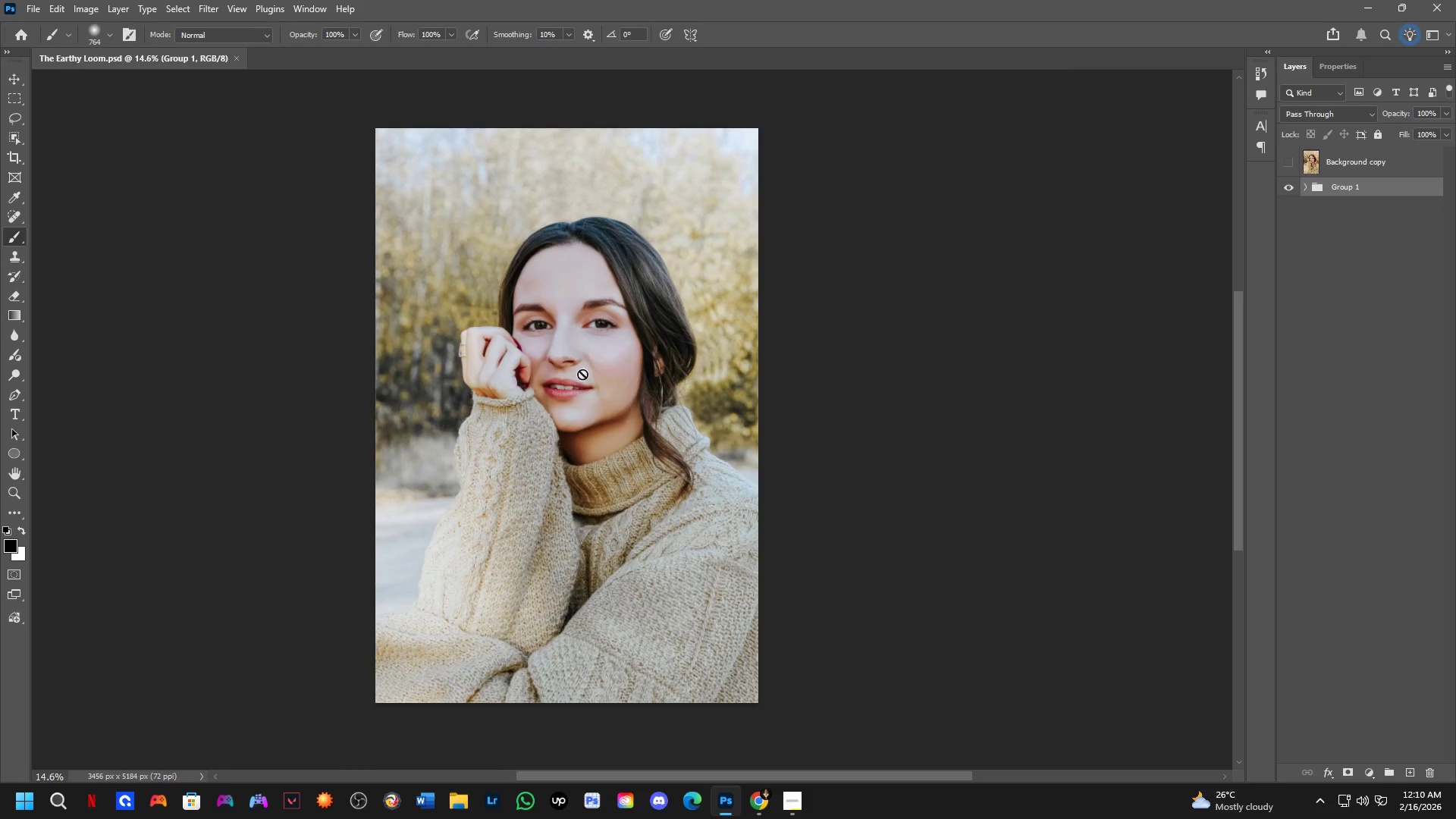 
scroll: coordinate [560, 382], scroll_direction: down, amount: 7.0
 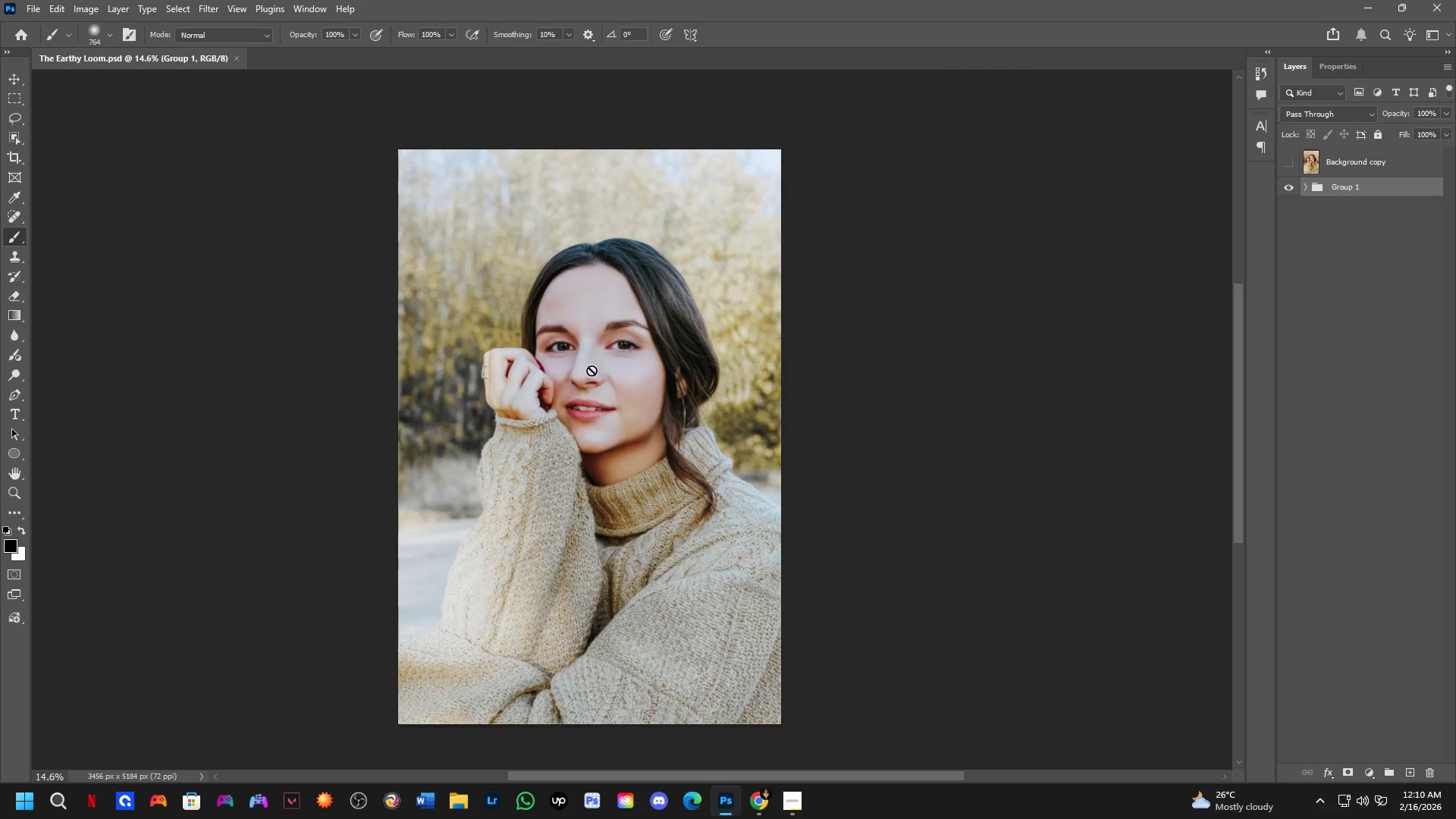 
key(Alt+AltLeft)
 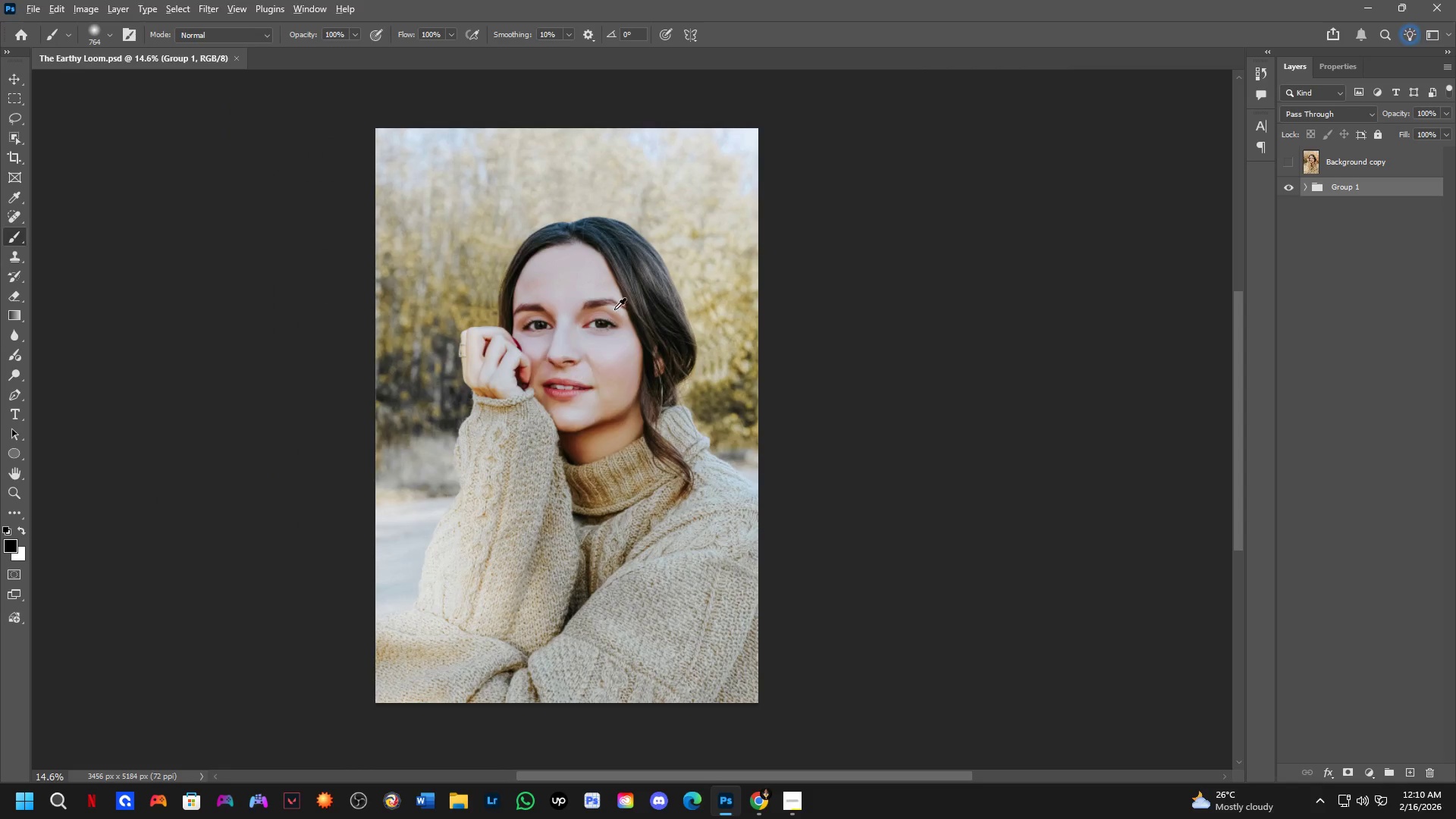 
key(Alt+Tab)